 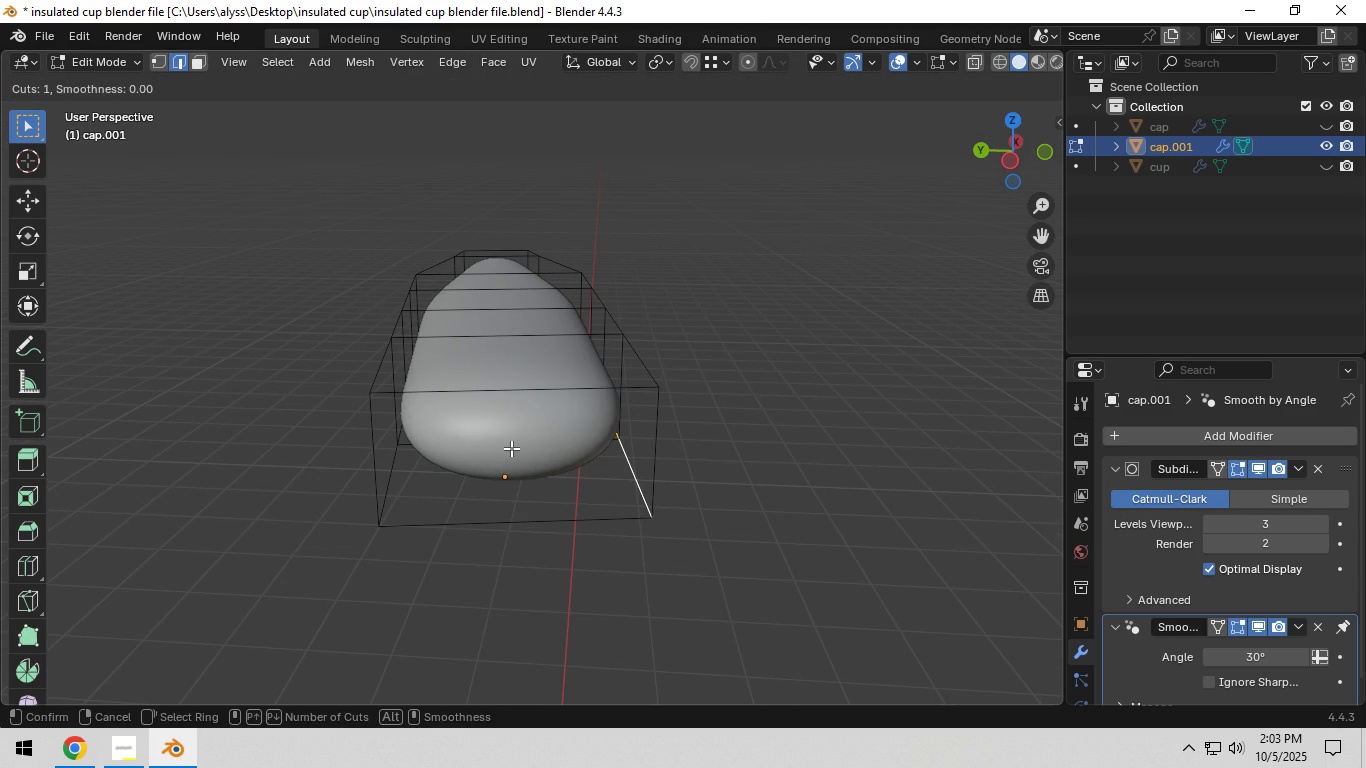 
left_click([507, 410])
 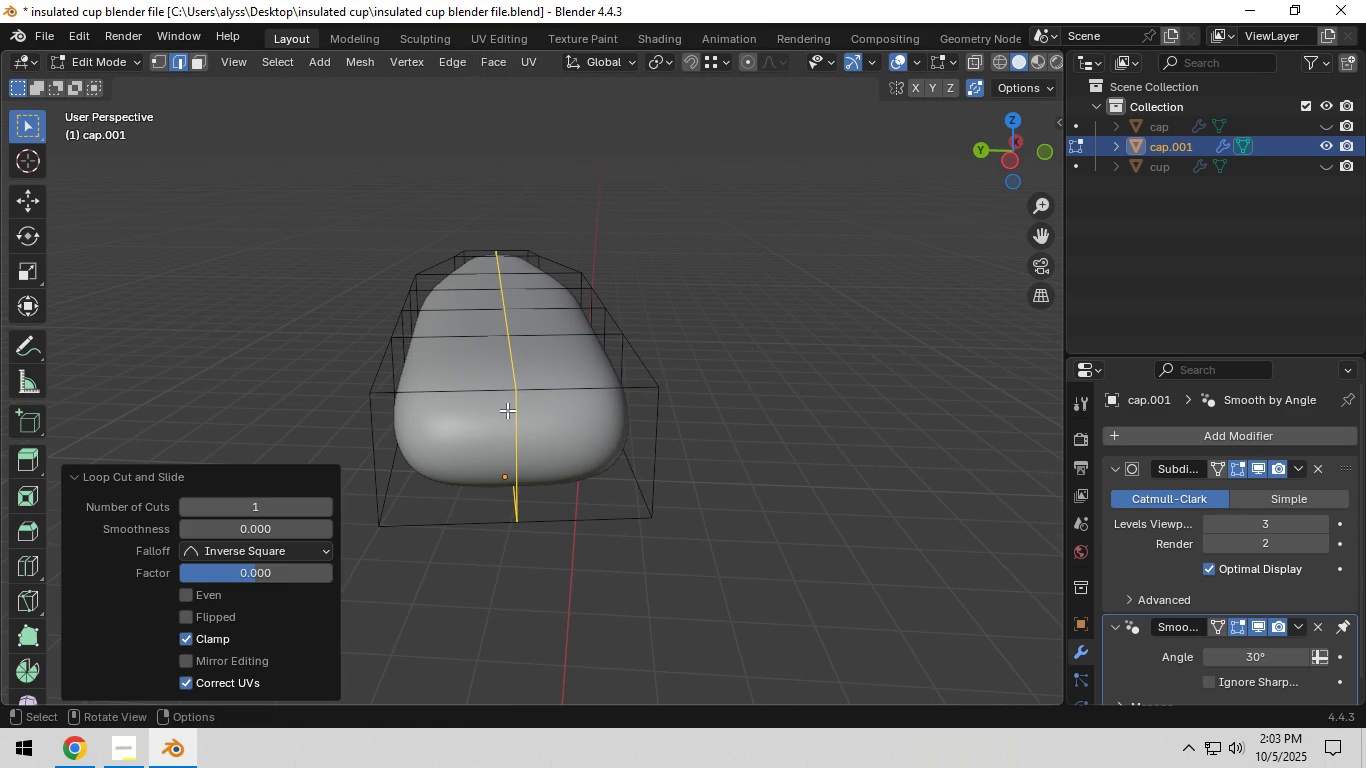 
right_click([507, 410])
 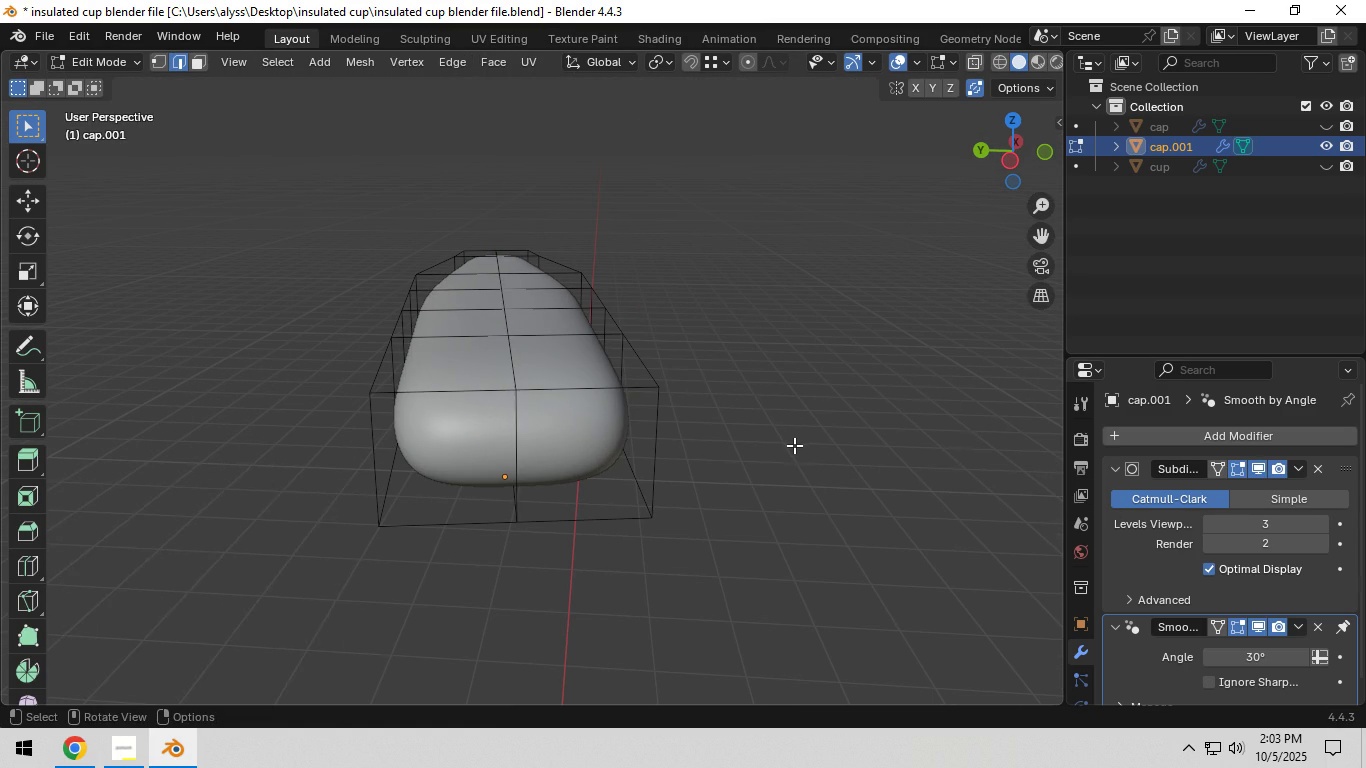 
left_click([794, 444])
 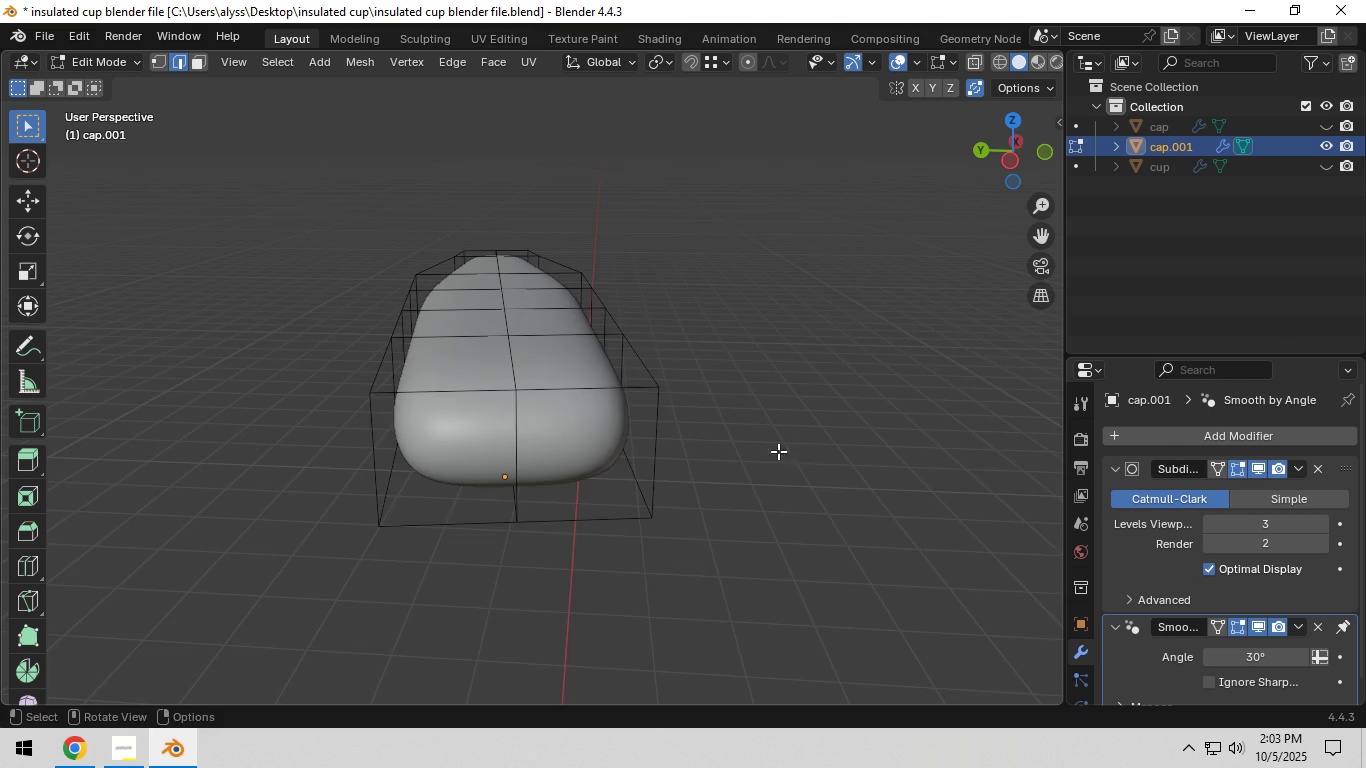 
scroll: coordinate [779, 452], scroll_direction: up, amount: 1.0